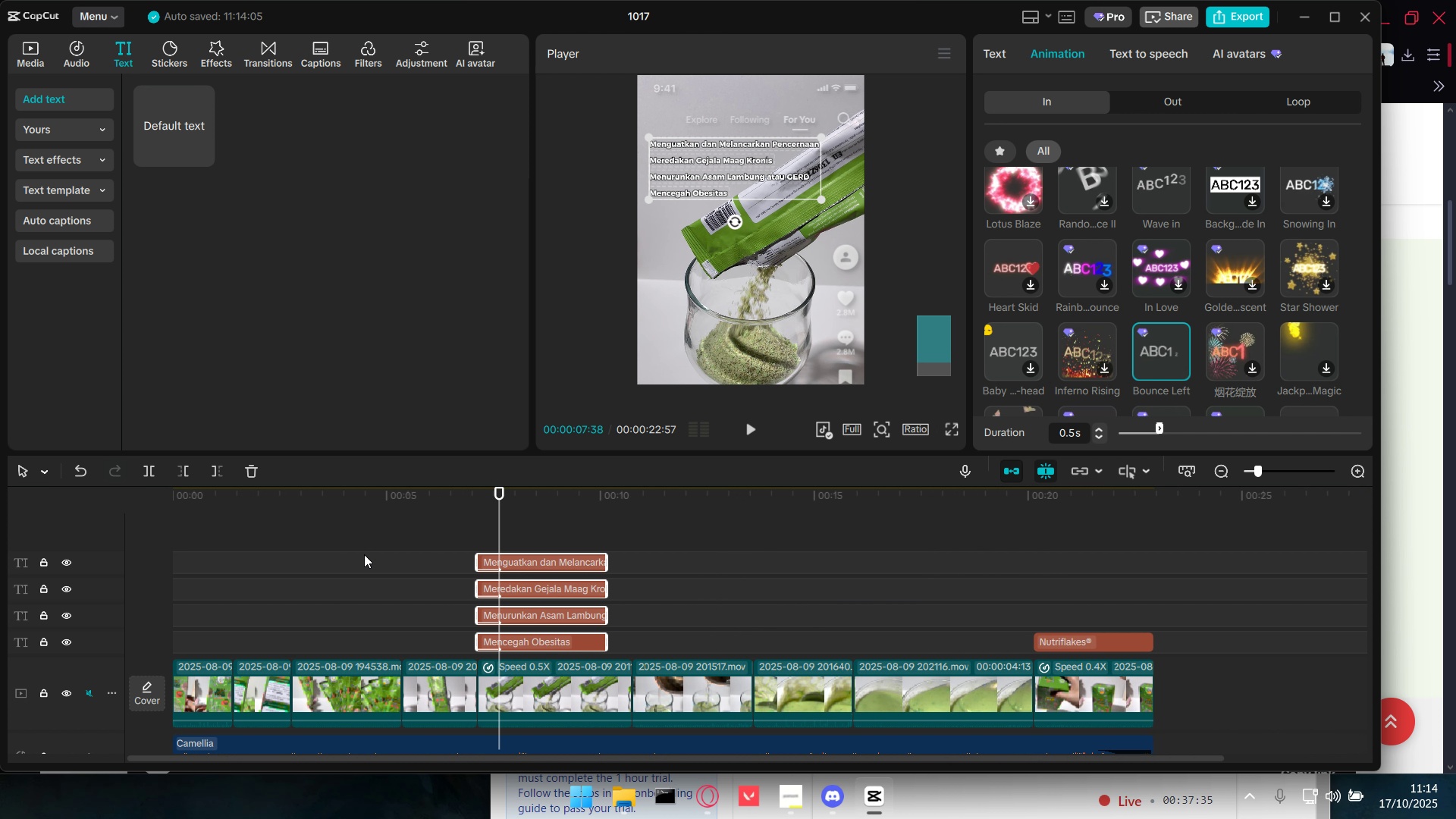 
left_click([364, 554])
 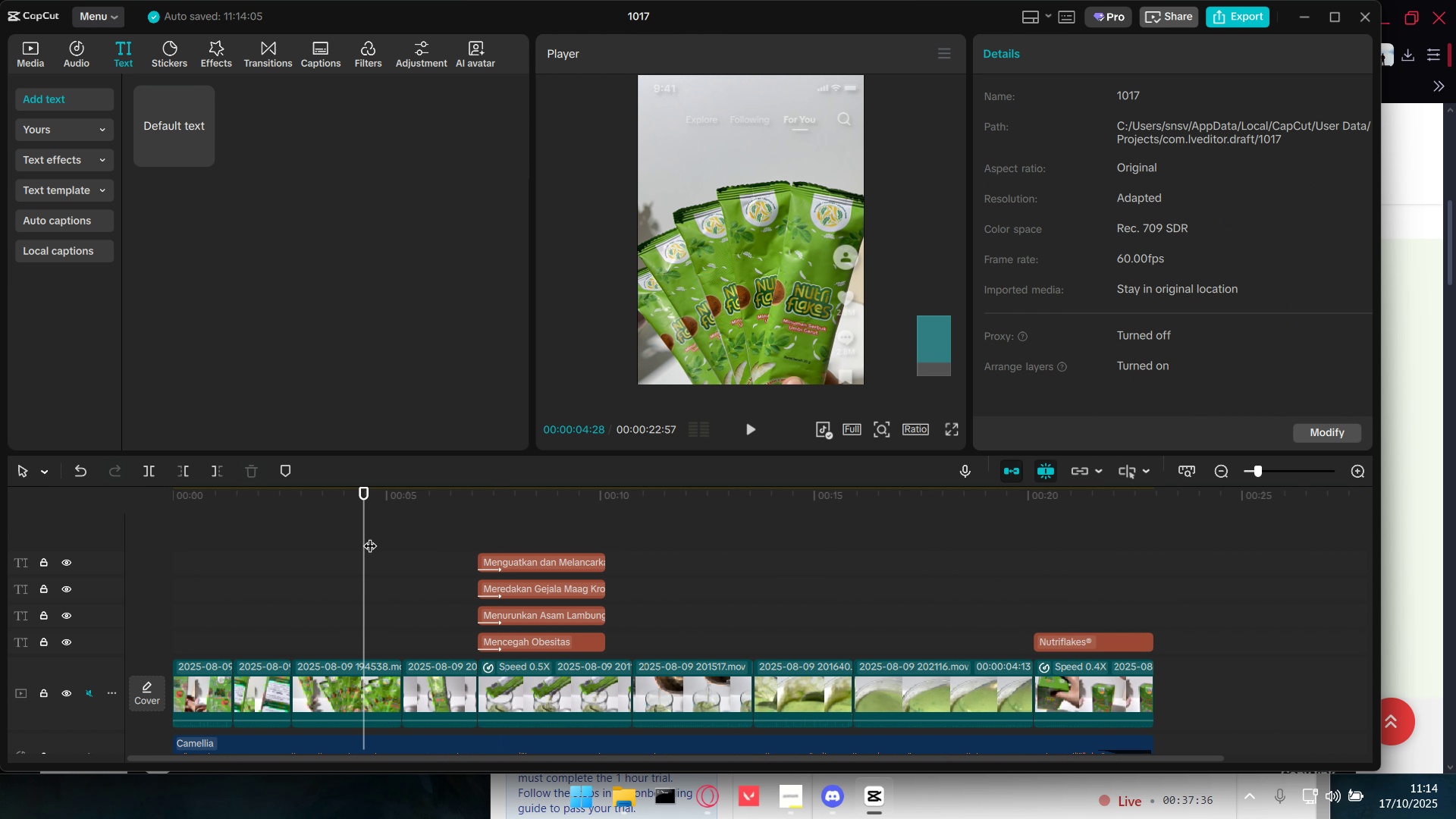 
left_click_drag(start_coordinate=[370, 536], to_coordinate=[151, 544])
 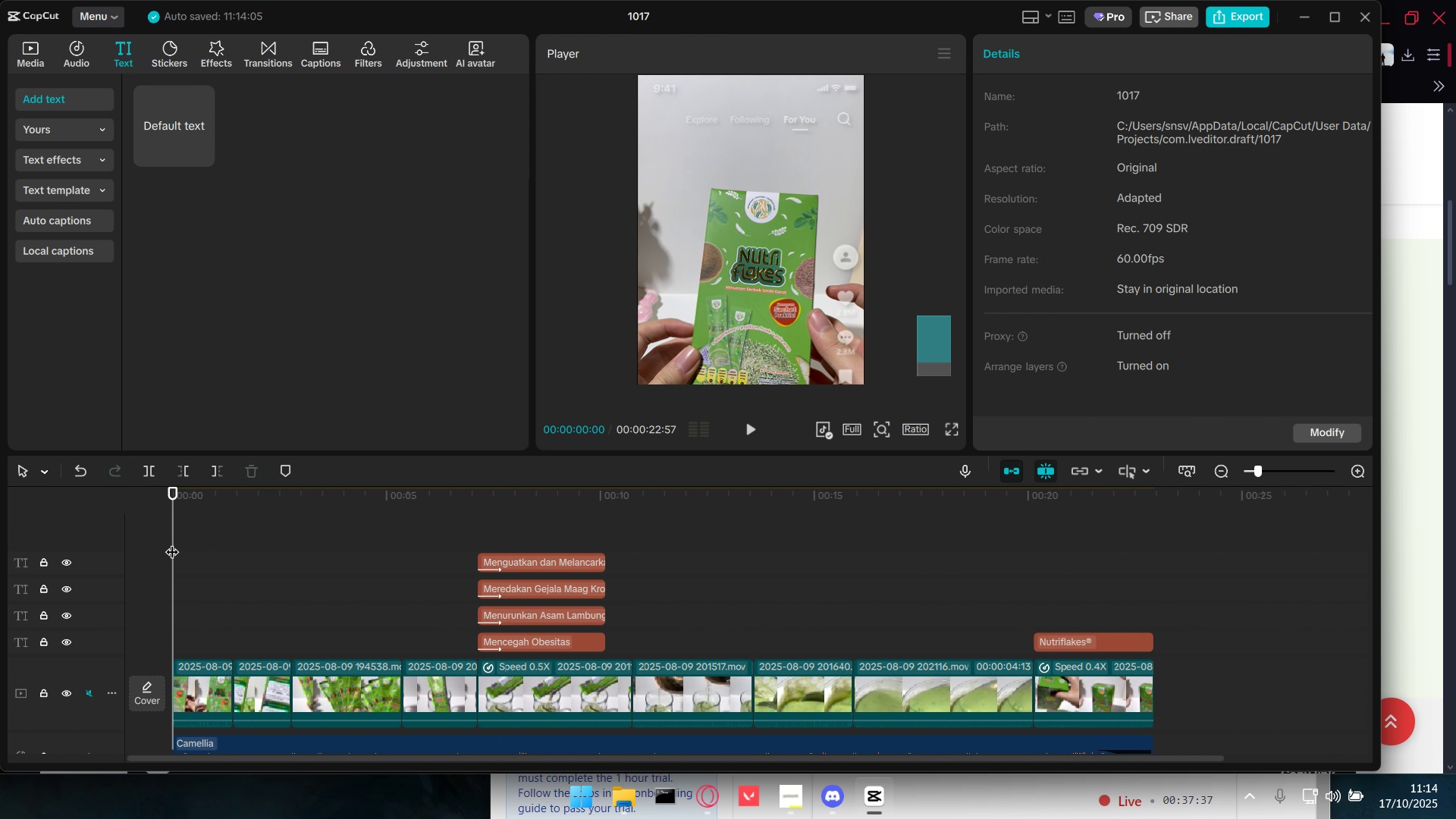 
key(Space)
 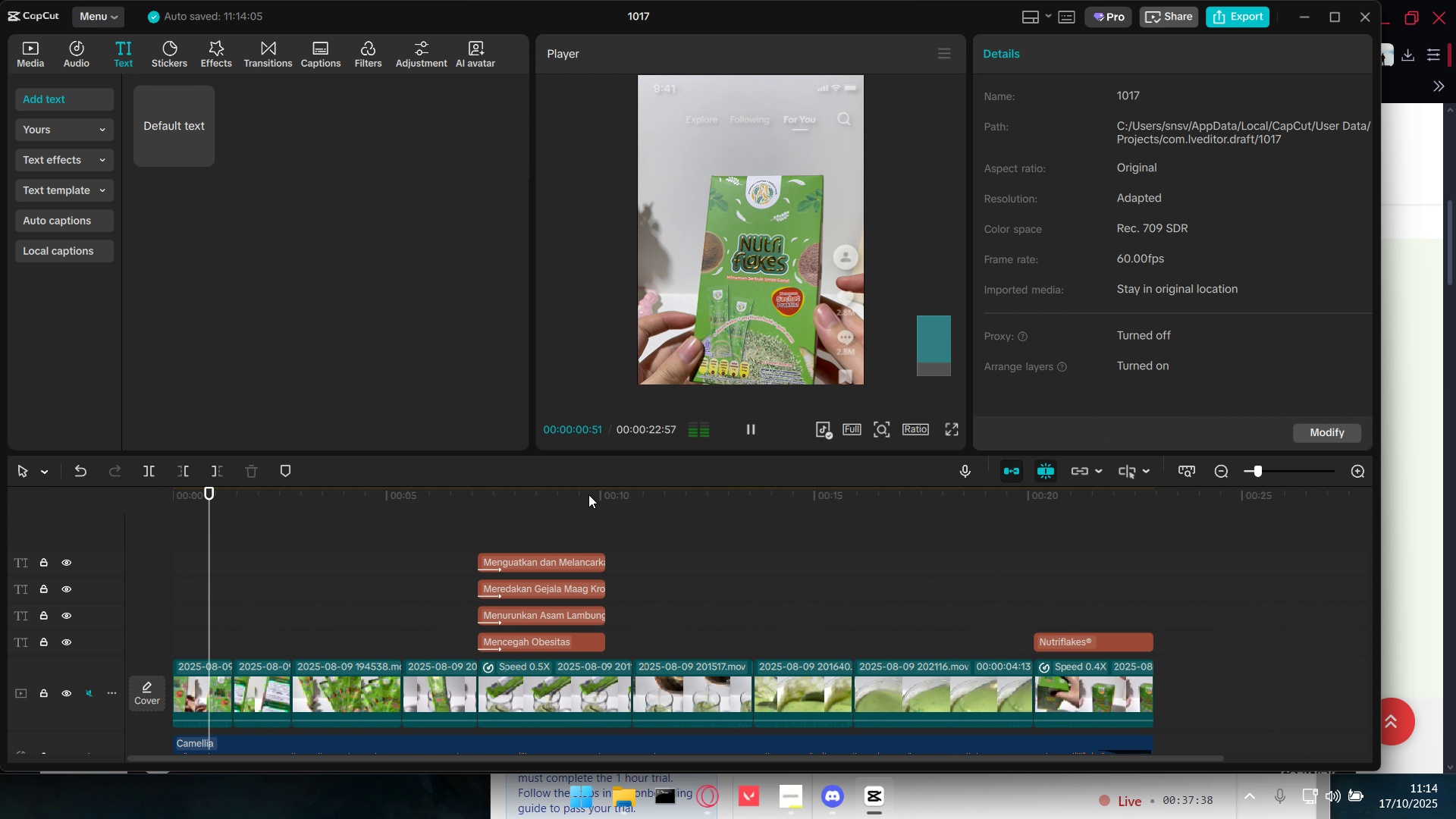 
hold_key(key=ControlLeft, duration=1.51)
scroll: coordinate [765, 300], scroll_direction: up, amount: 3.0
 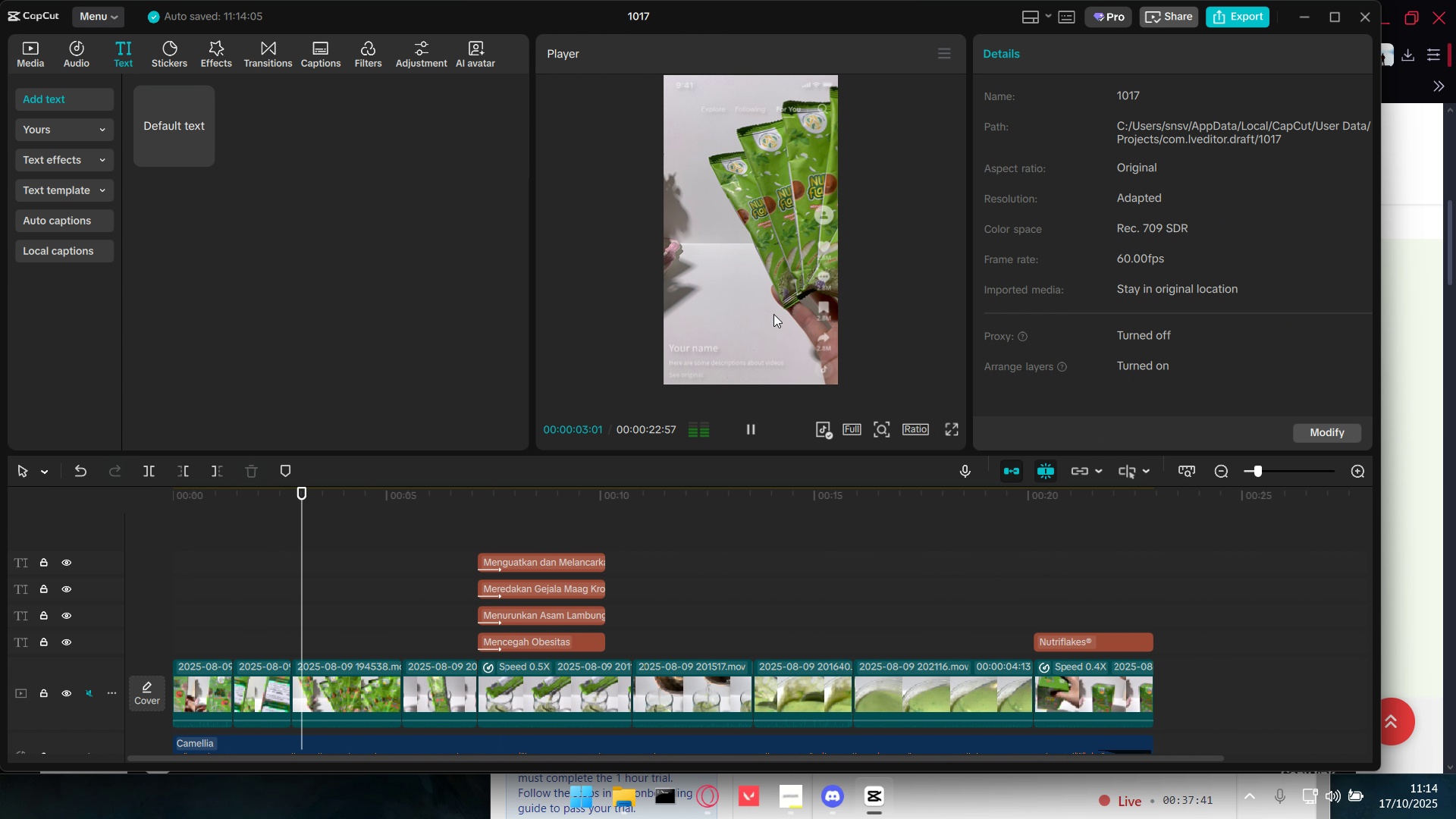 
hold_key(key=ControlLeft, duration=0.46)
 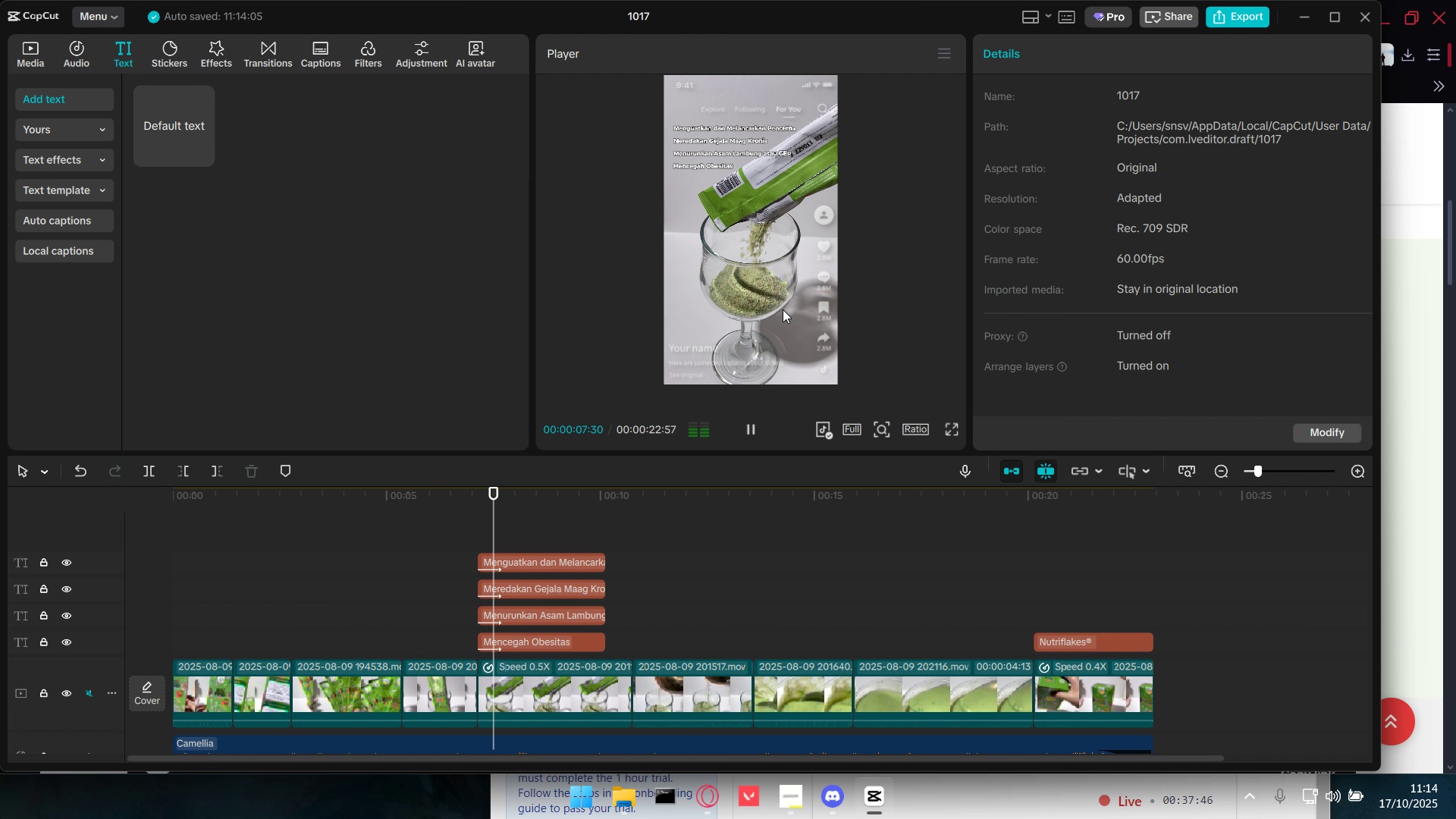 
wait(10.13)
 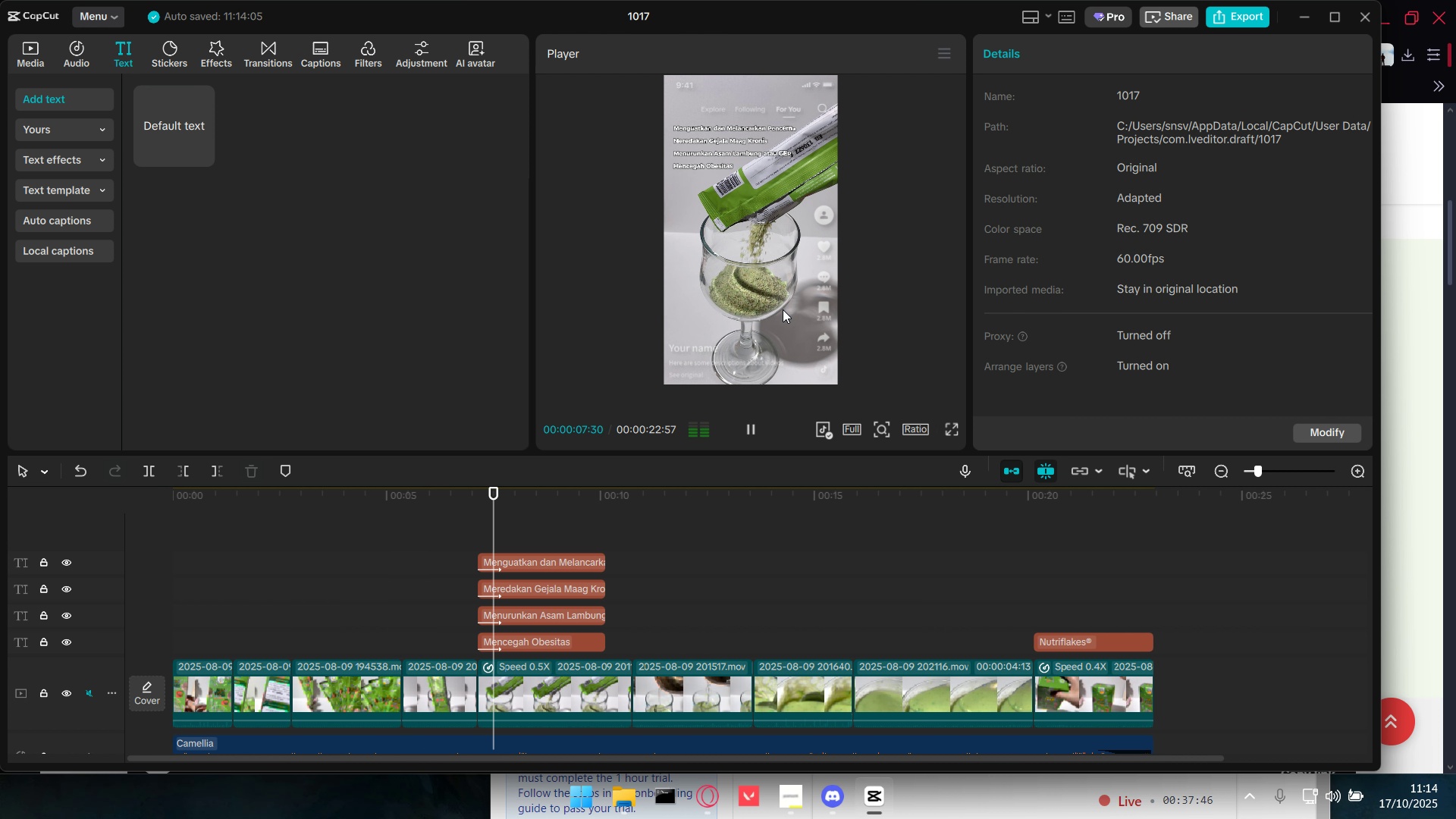 
key(Space)
 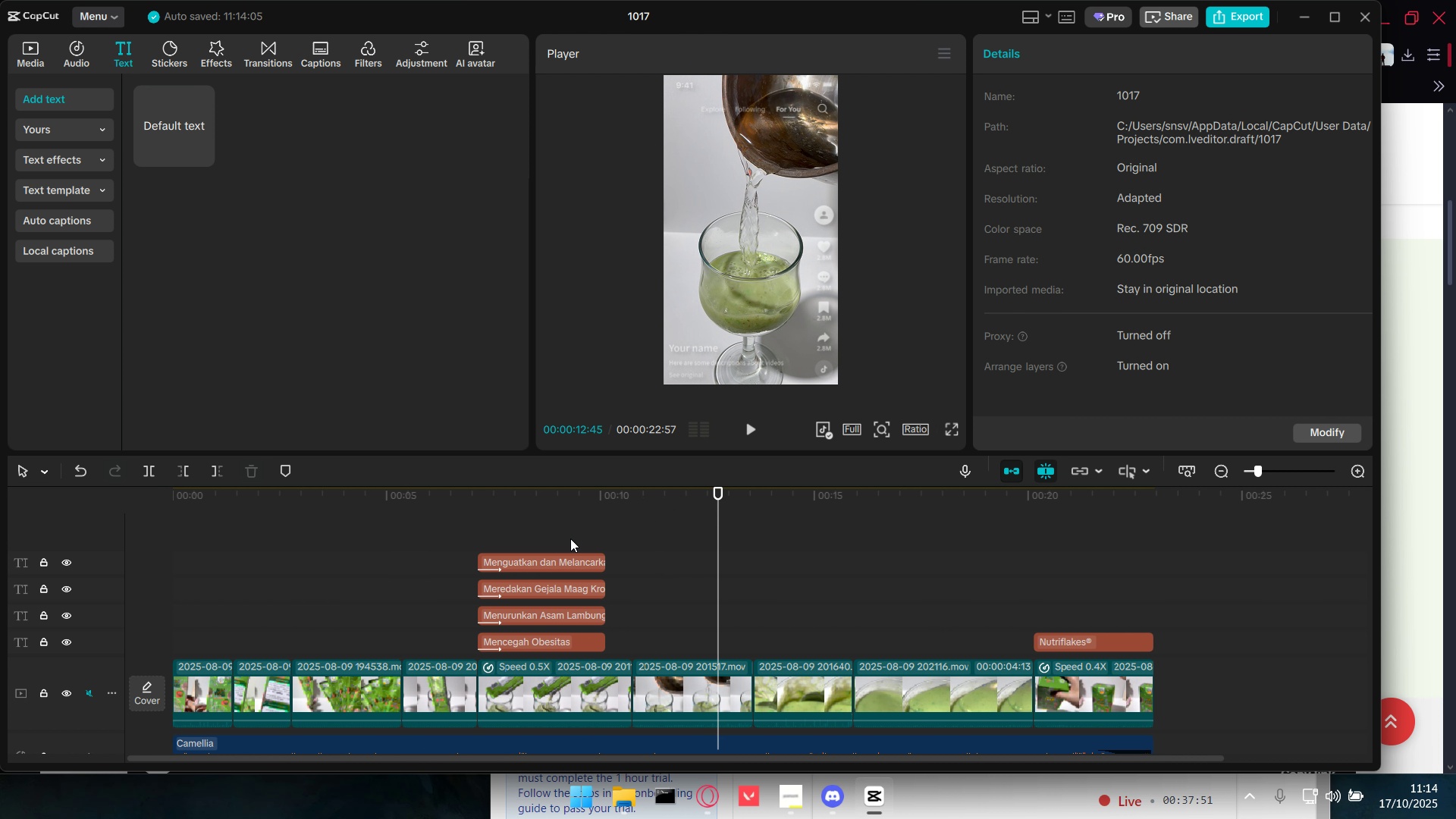 
left_click_drag(start_coordinate=[571, 538], to_coordinate=[573, 651])
 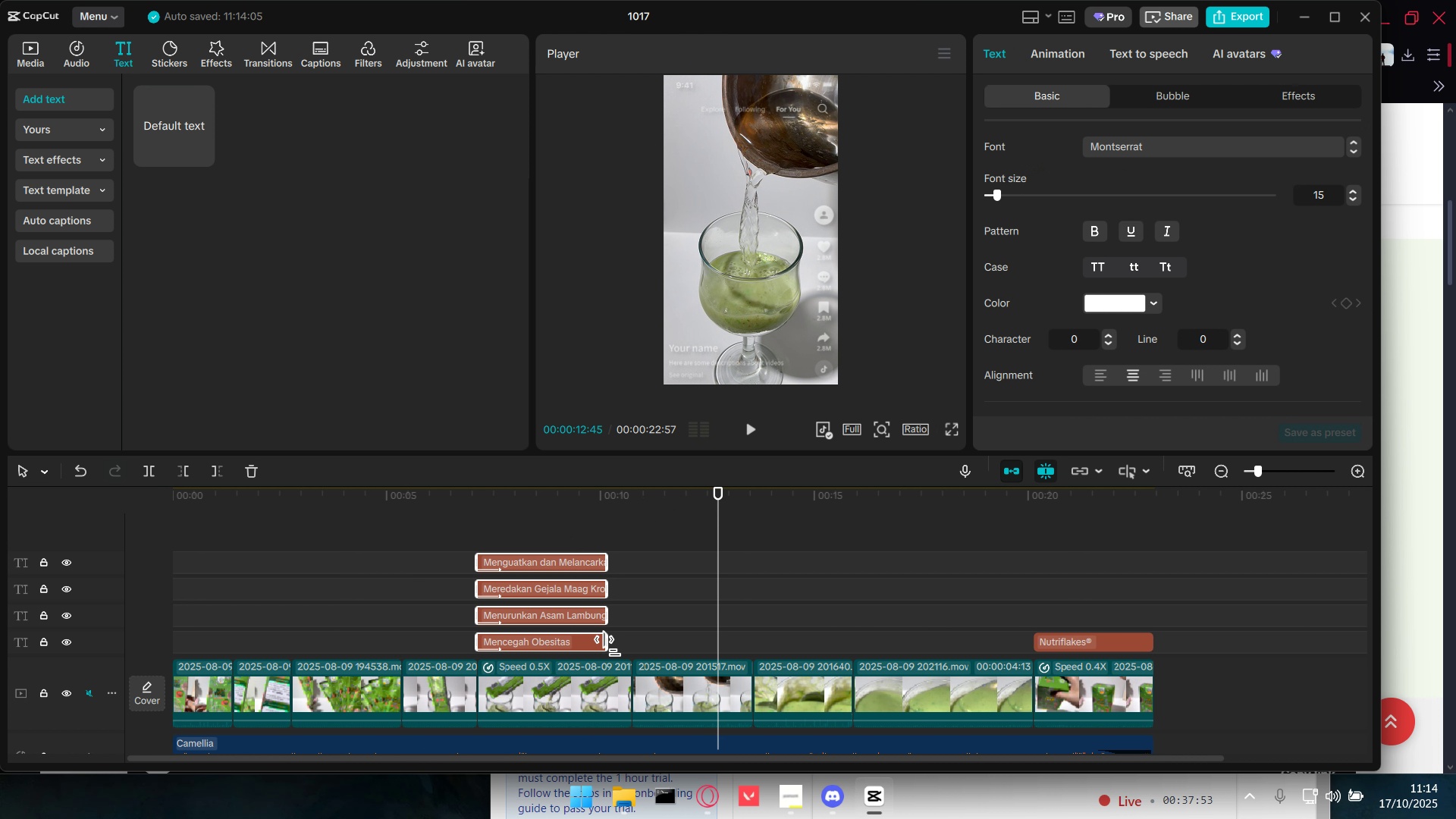 
left_click_drag(start_coordinate=[610, 647], to_coordinate=[628, 650])
 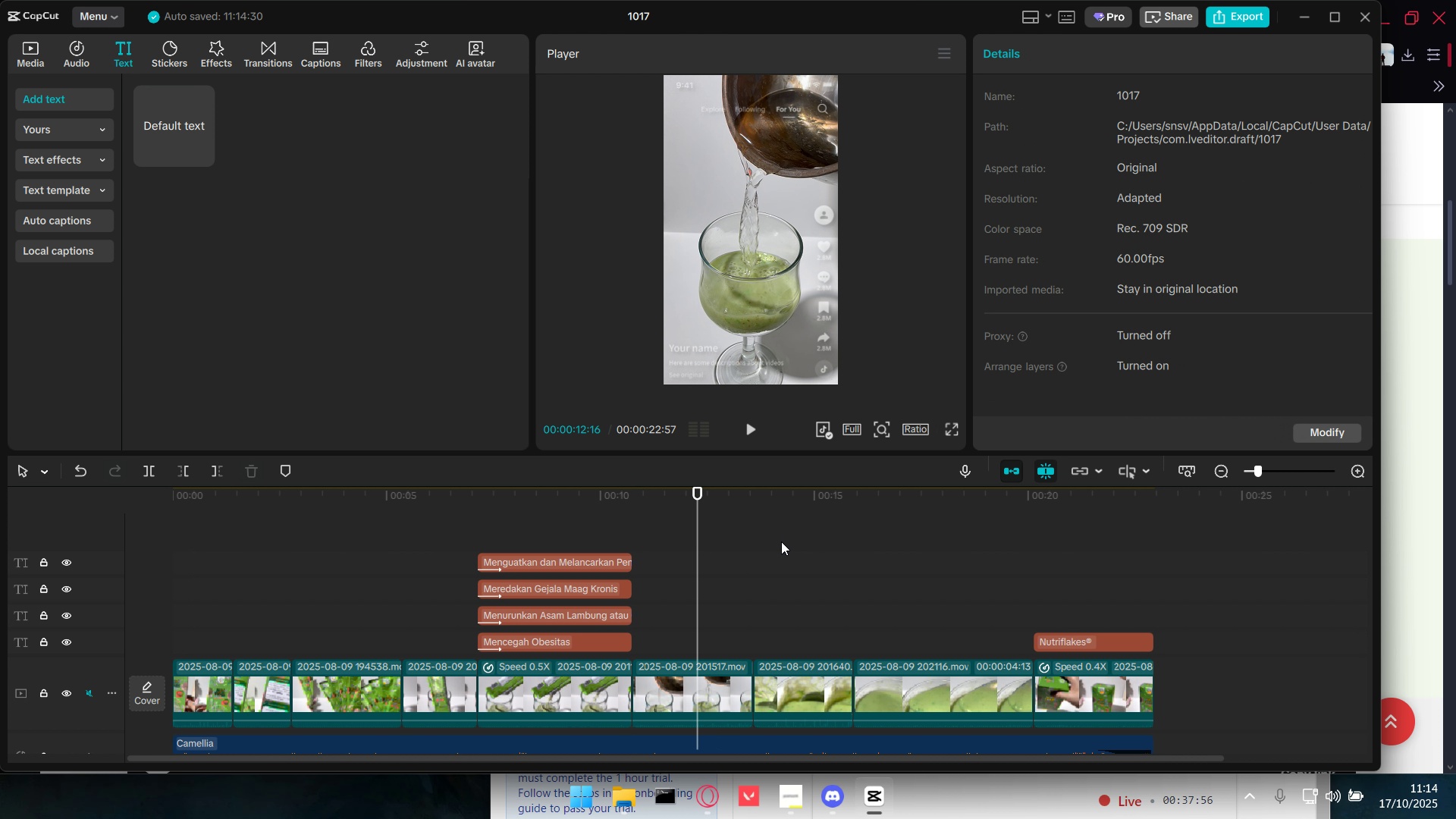 
double_click([782, 541])
 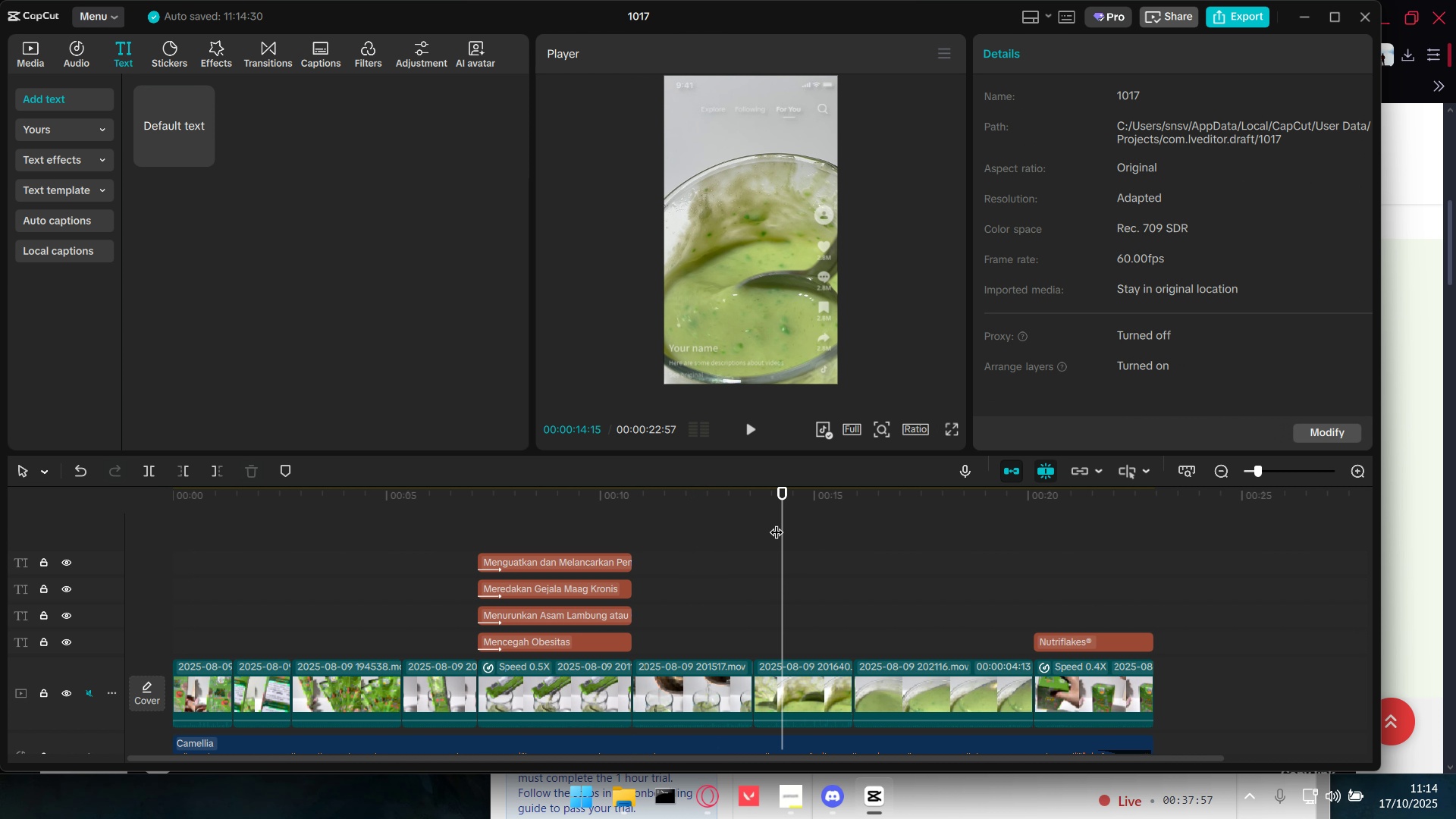 
left_click_drag(start_coordinate=[782, 523], to_coordinate=[756, 524])
 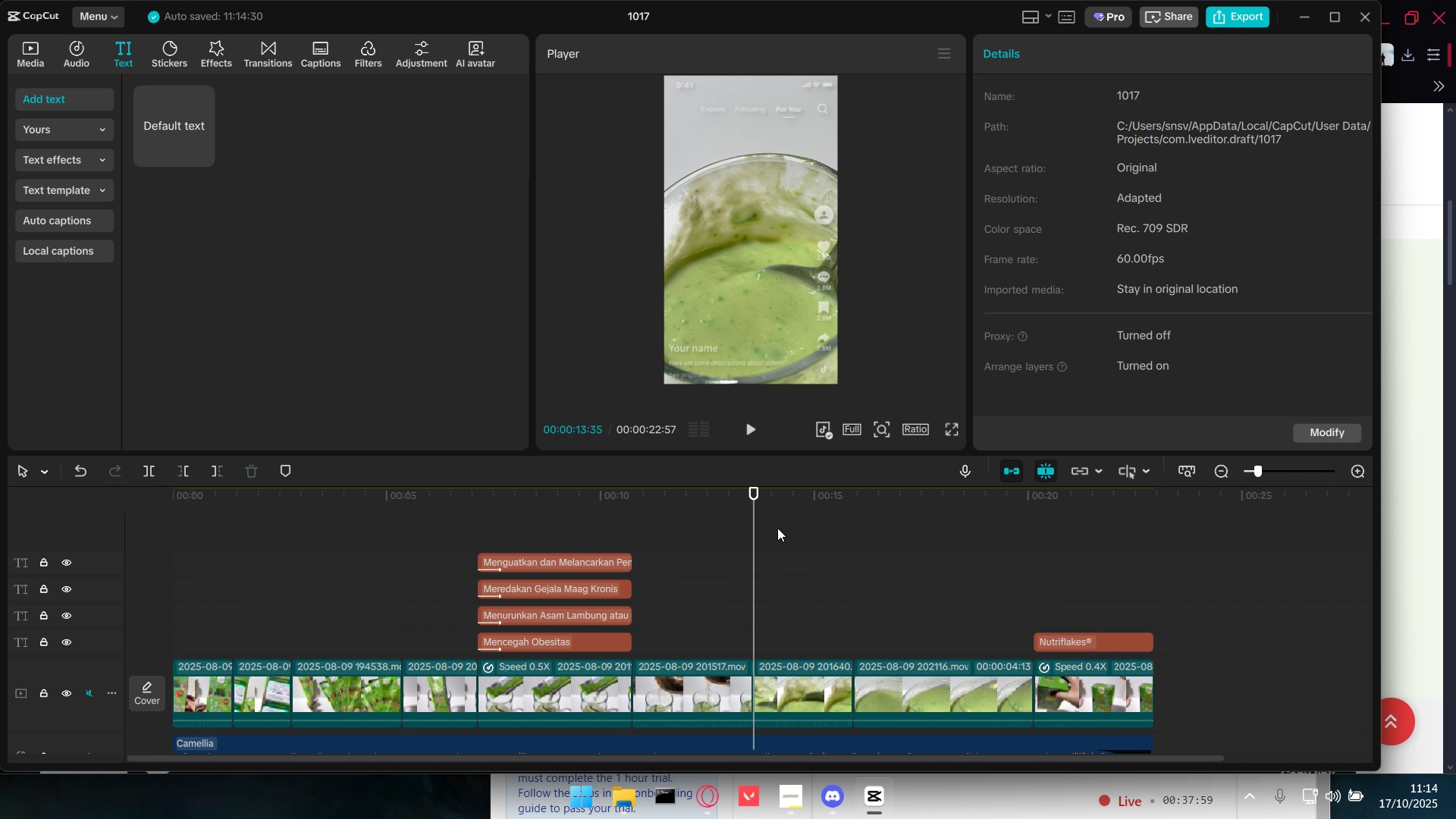 
key(Space)
 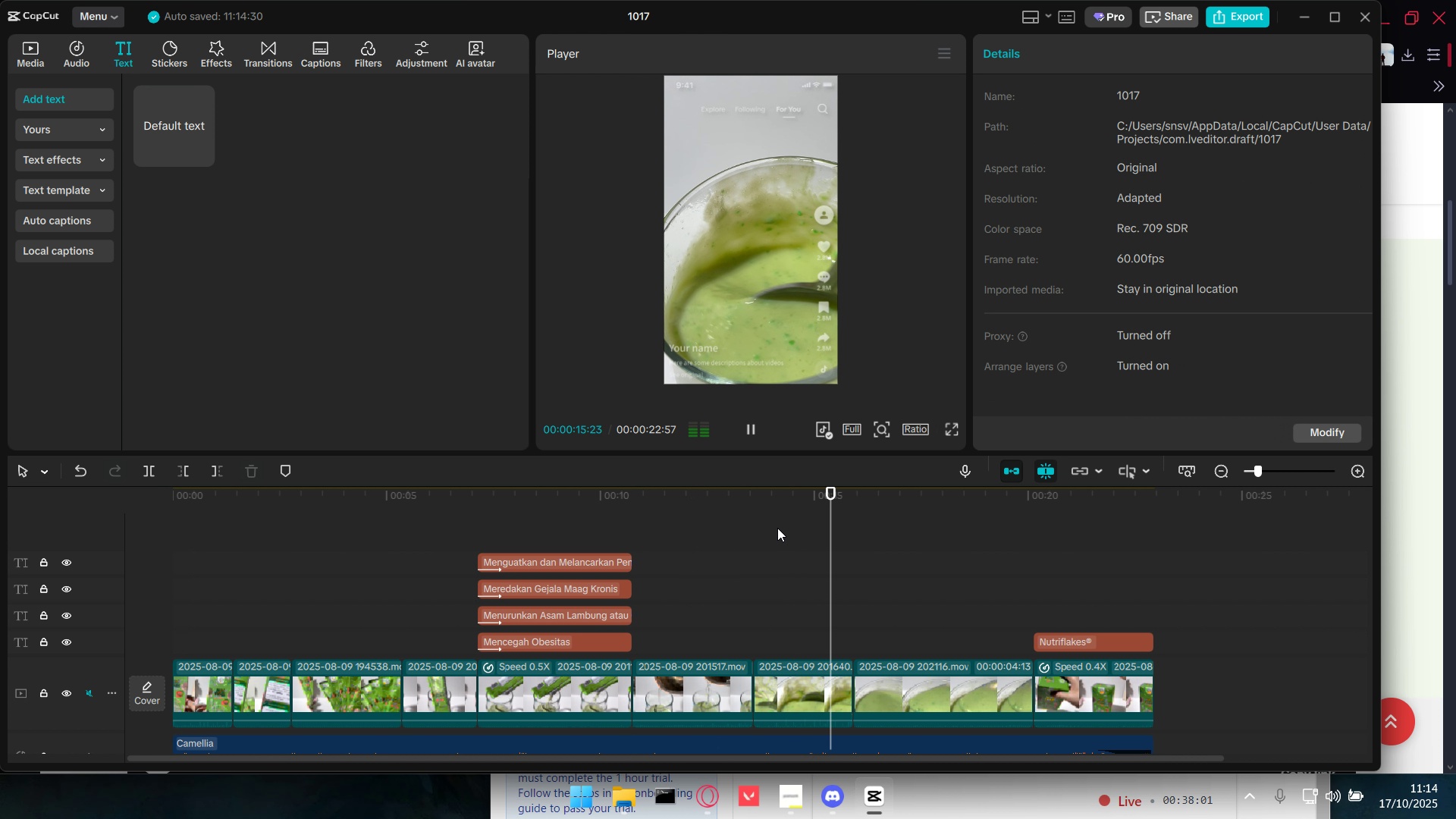 
key(Space)
 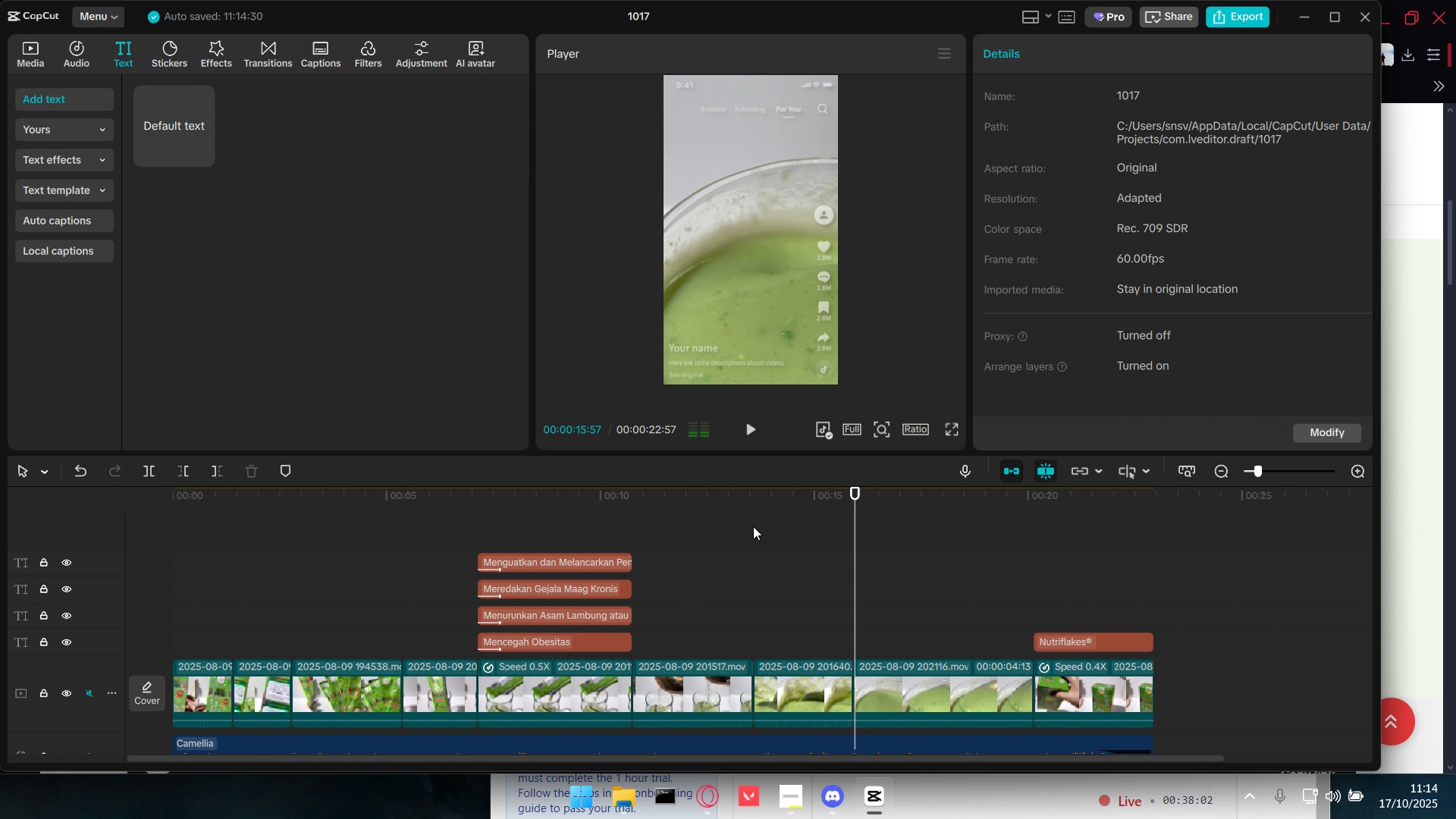 
left_click([753, 526])
 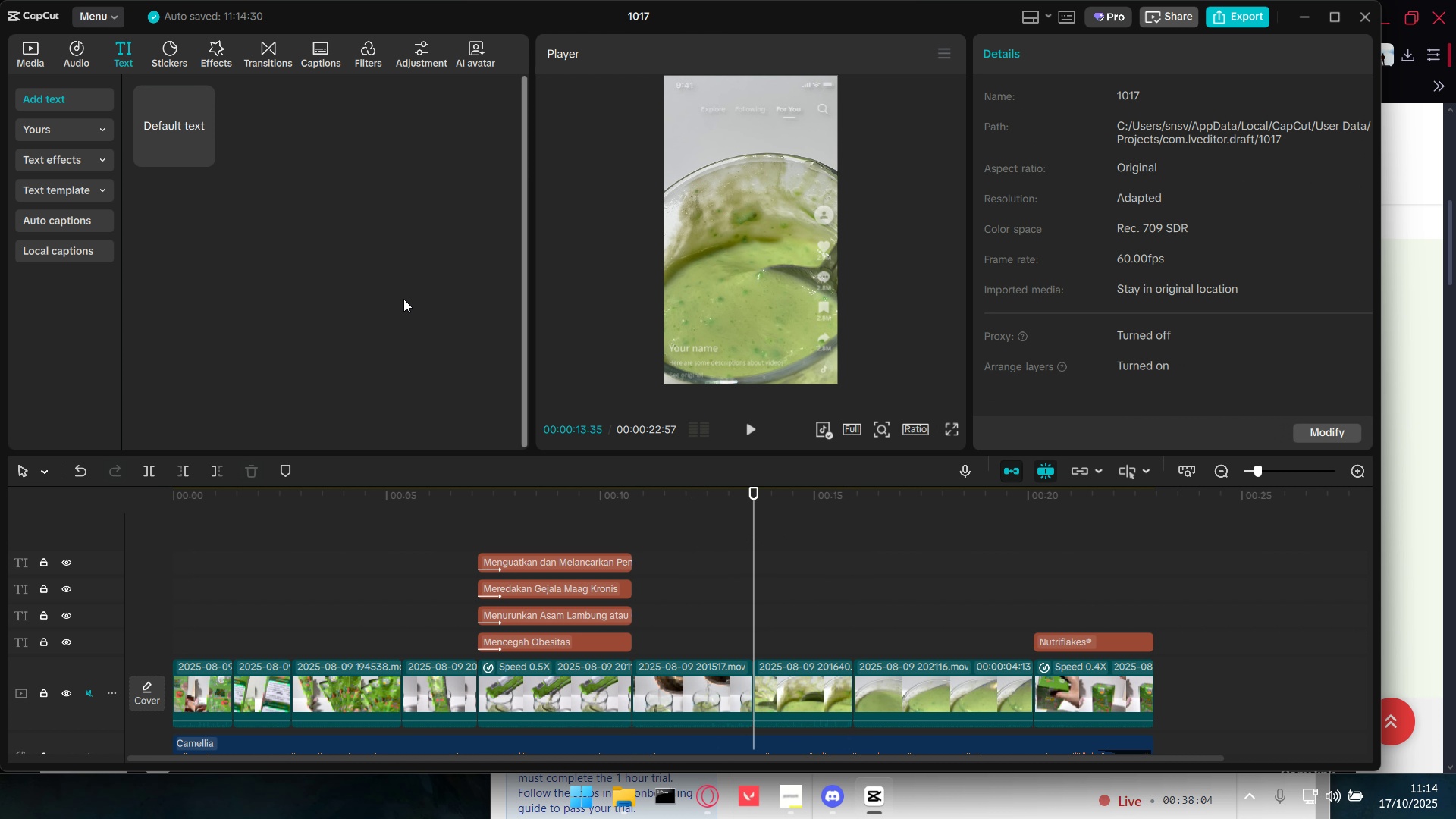 
left_click_drag(start_coordinate=[167, 121], to_coordinate=[754, 649])
 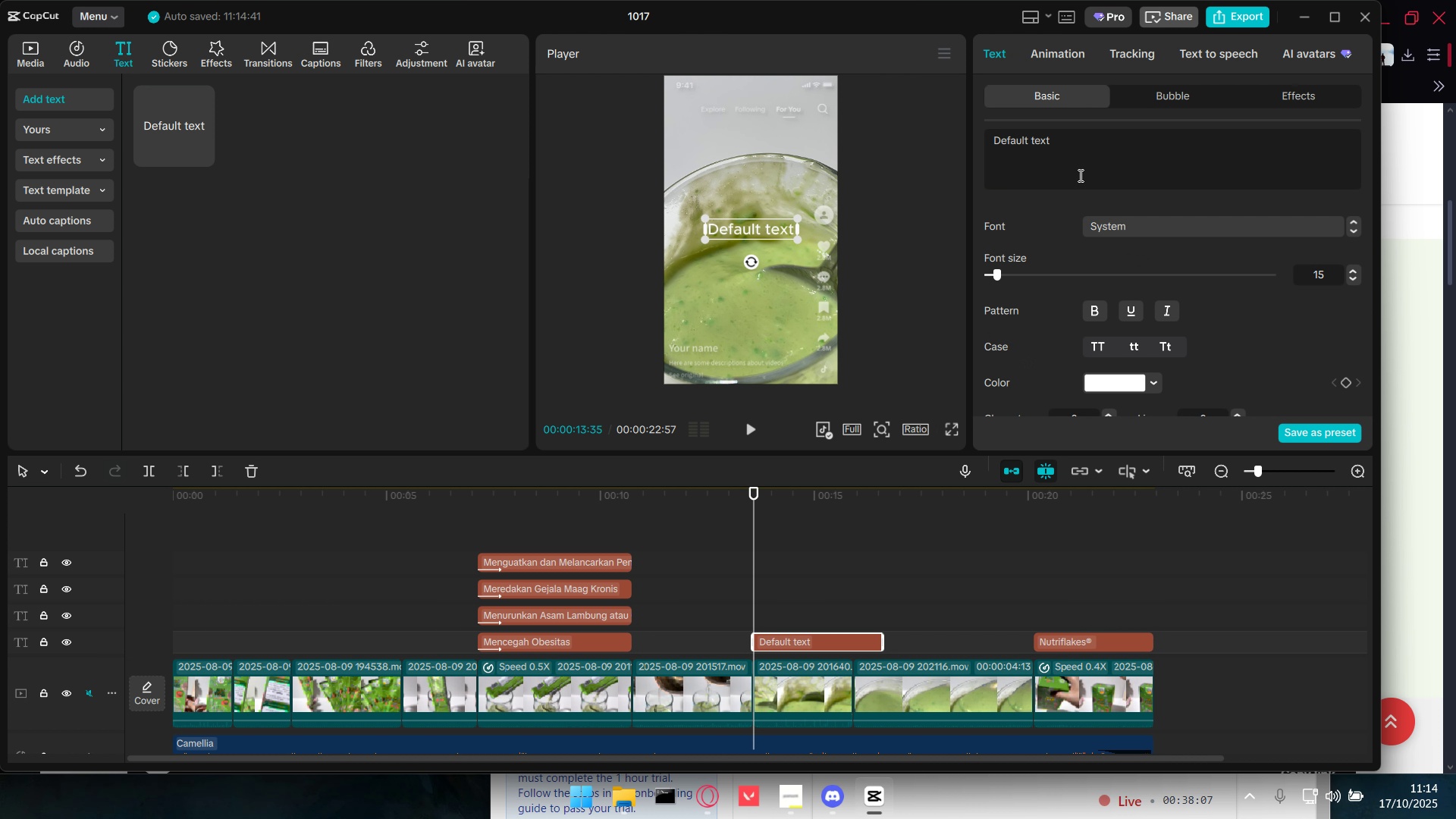 
left_click_drag(start_coordinate=[1091, 149], to_coordinate=[965, 144])
 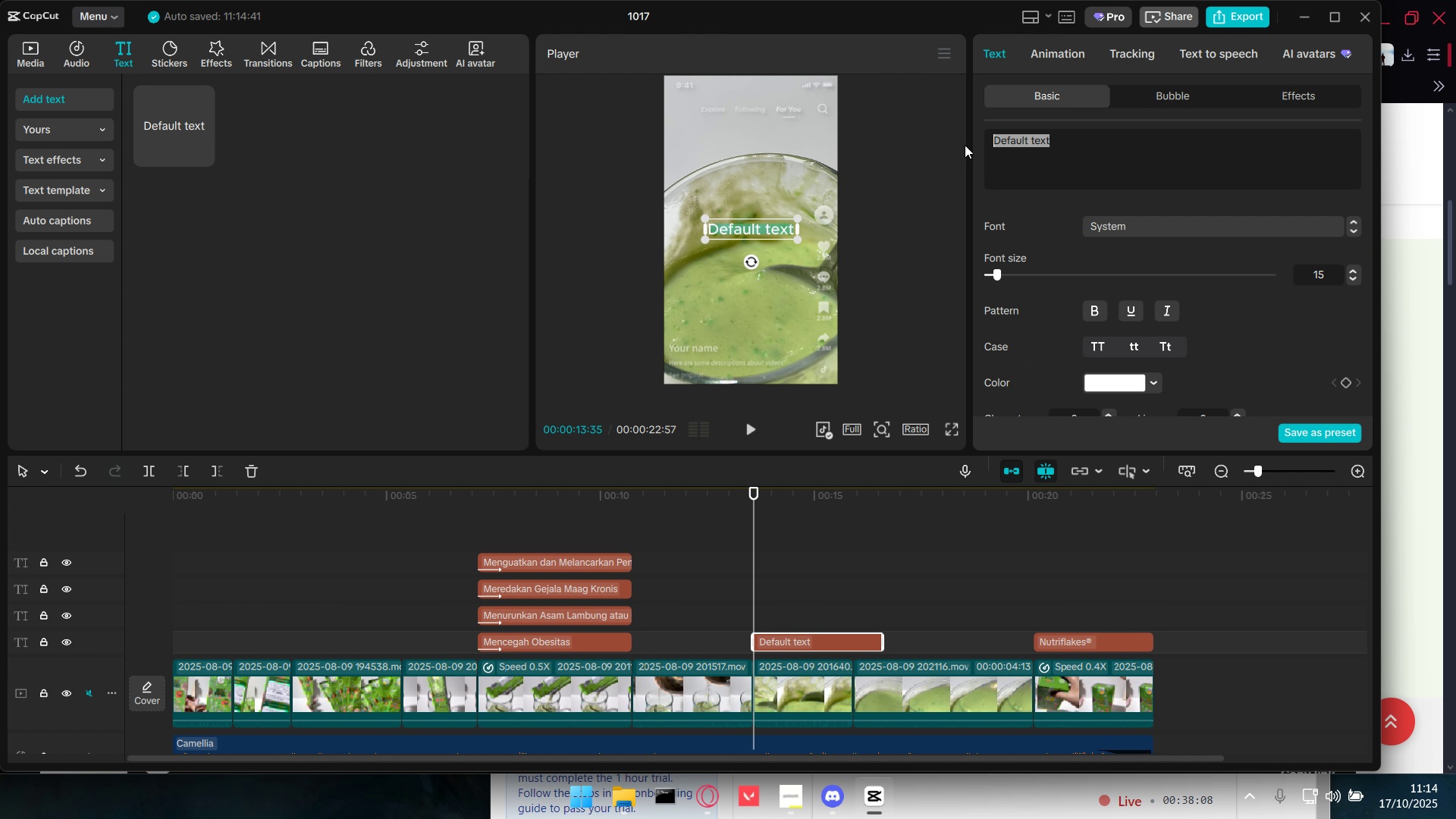 
type(Creamy Texture)
 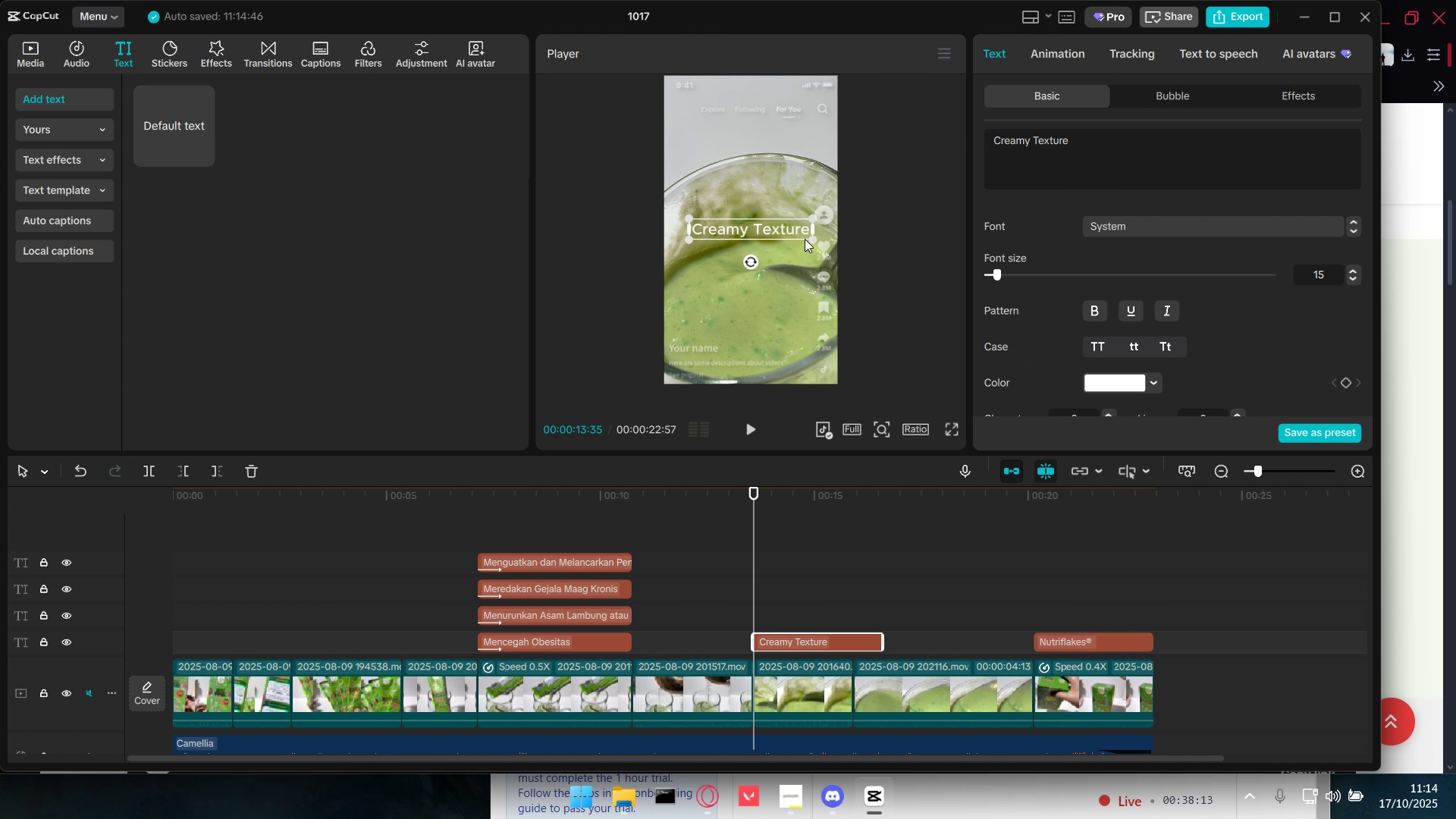 
left_click_drag(start_coordinate=[770, 229], to_coordinate=[758, 162])
 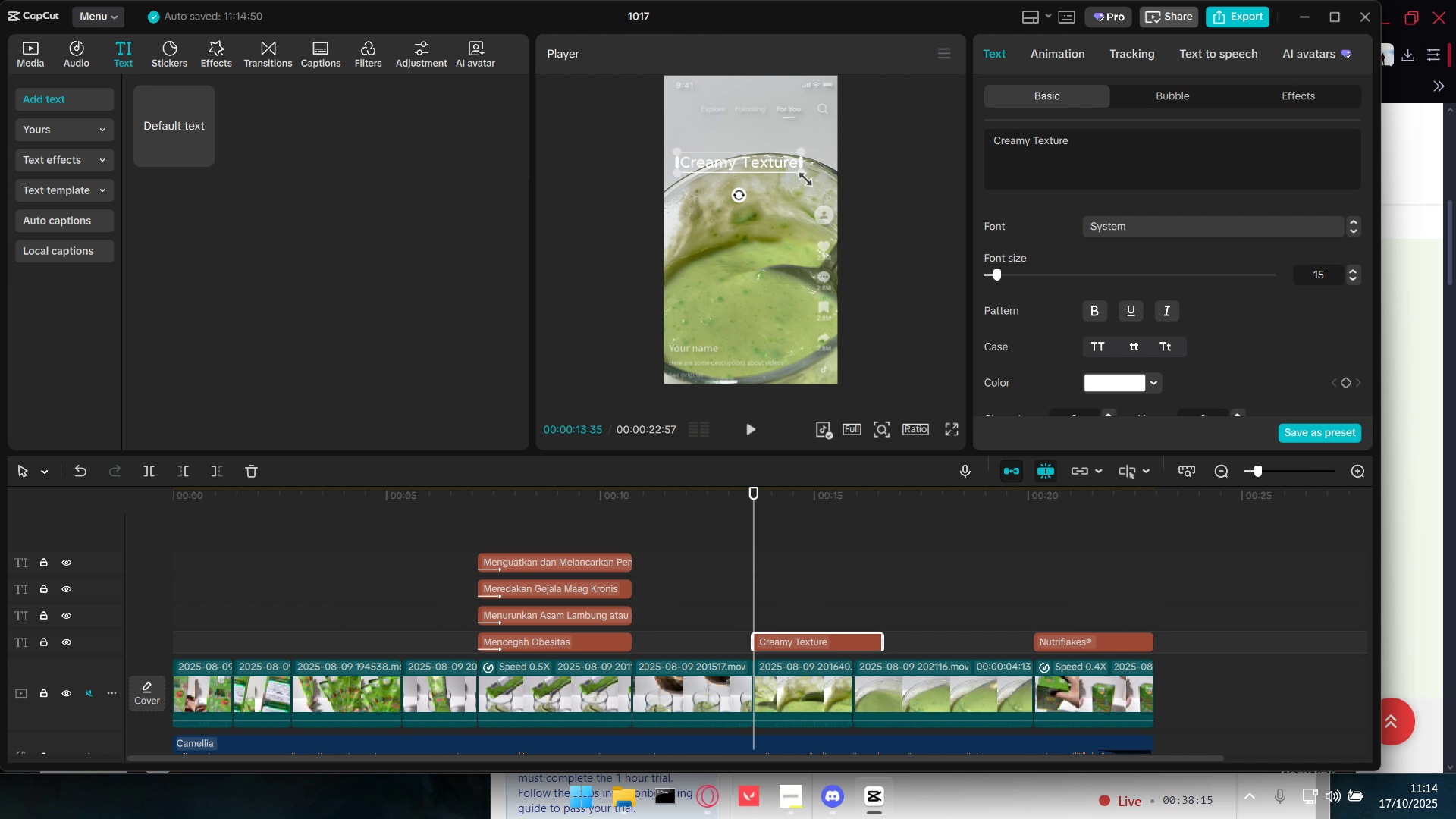 
left_click_drag(start_coordinate=[799, 175], to_coordinate=[774, 167])
 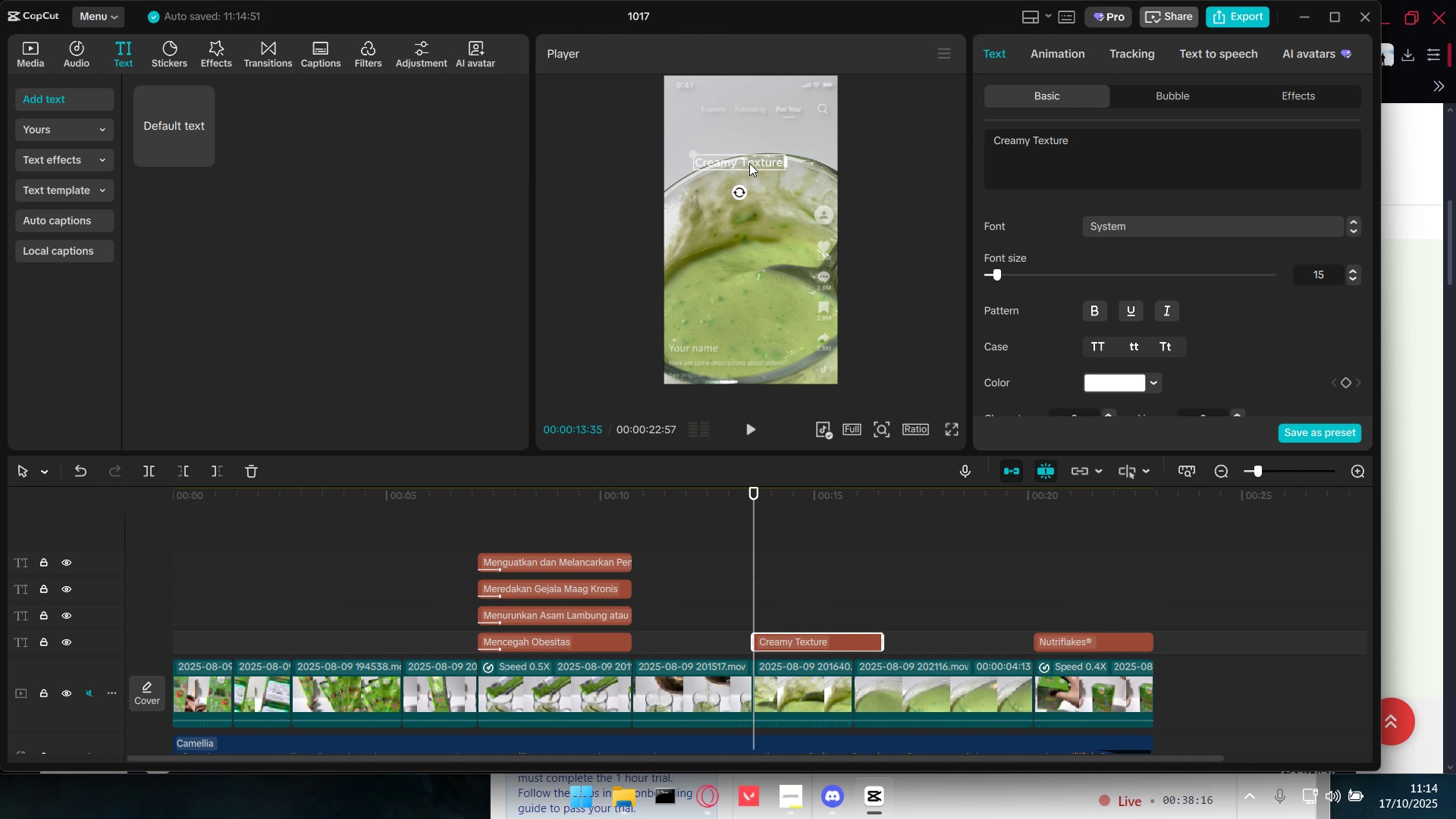 
left_click_drag(start_coordinate=[749, 163], to_coordinate=[795, 183])
 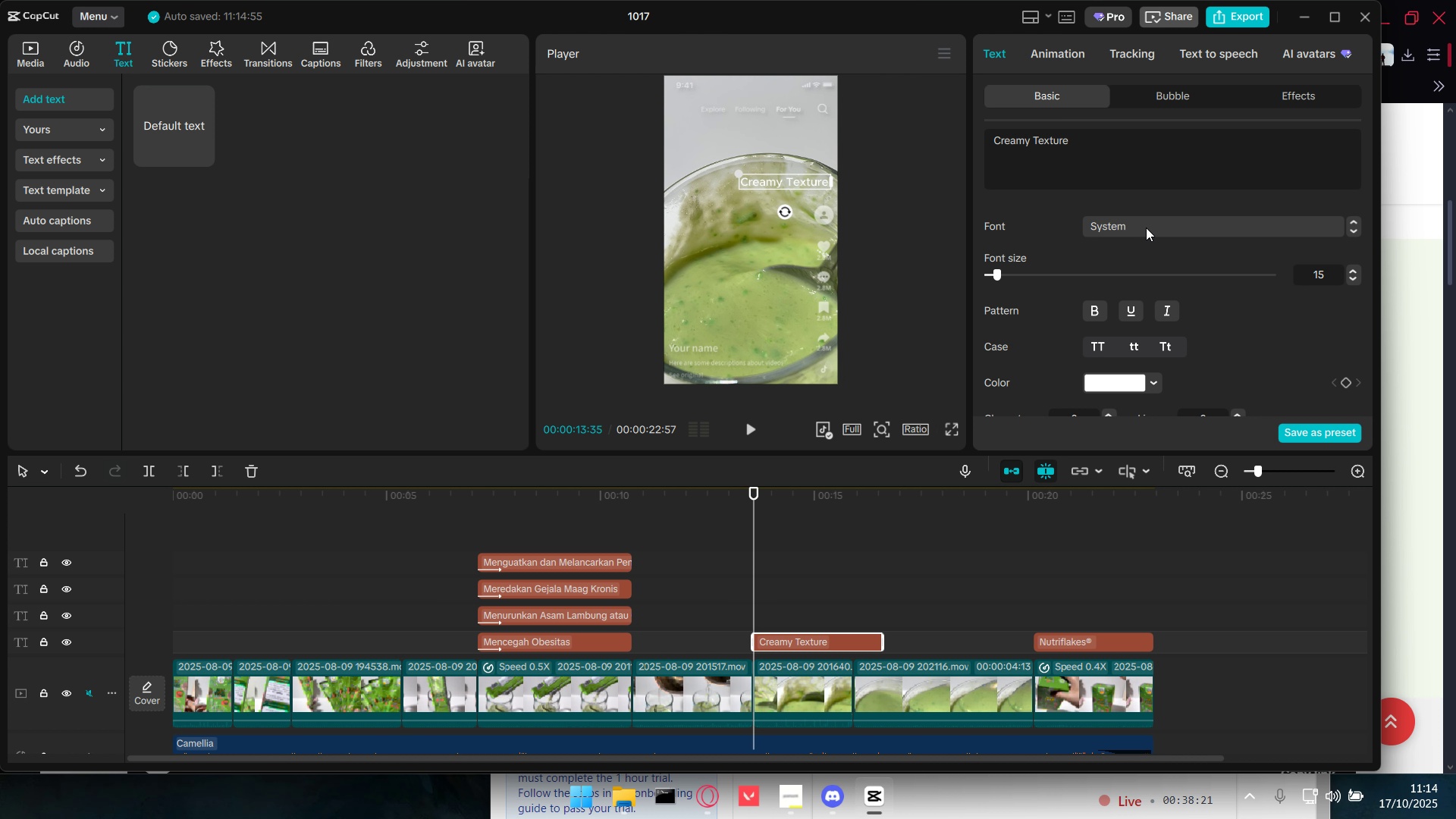 
left_click([1146, 228])
 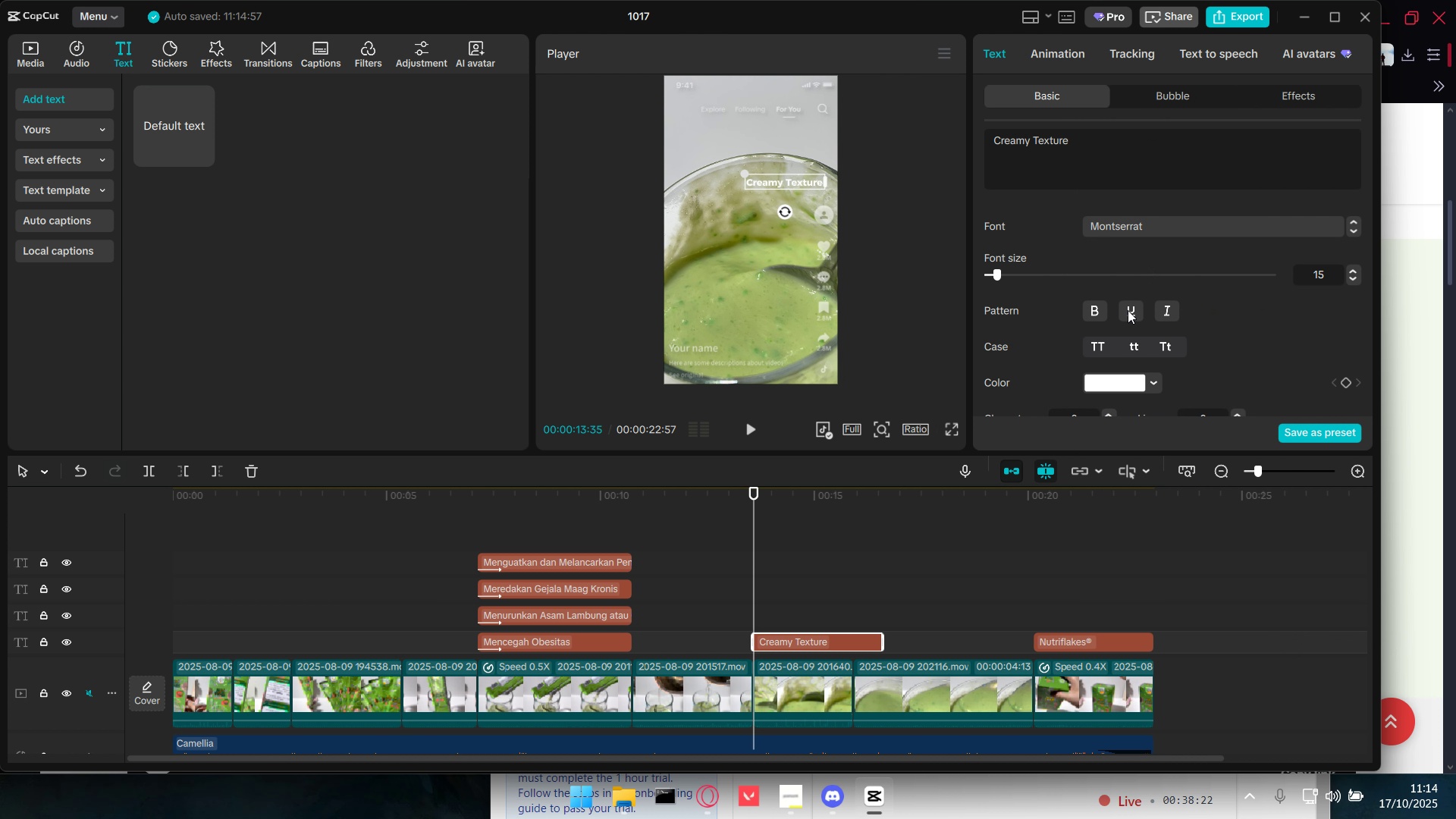 
scroll: coordinate [1002, 360], scroll_direction: down, amount: 21.0